 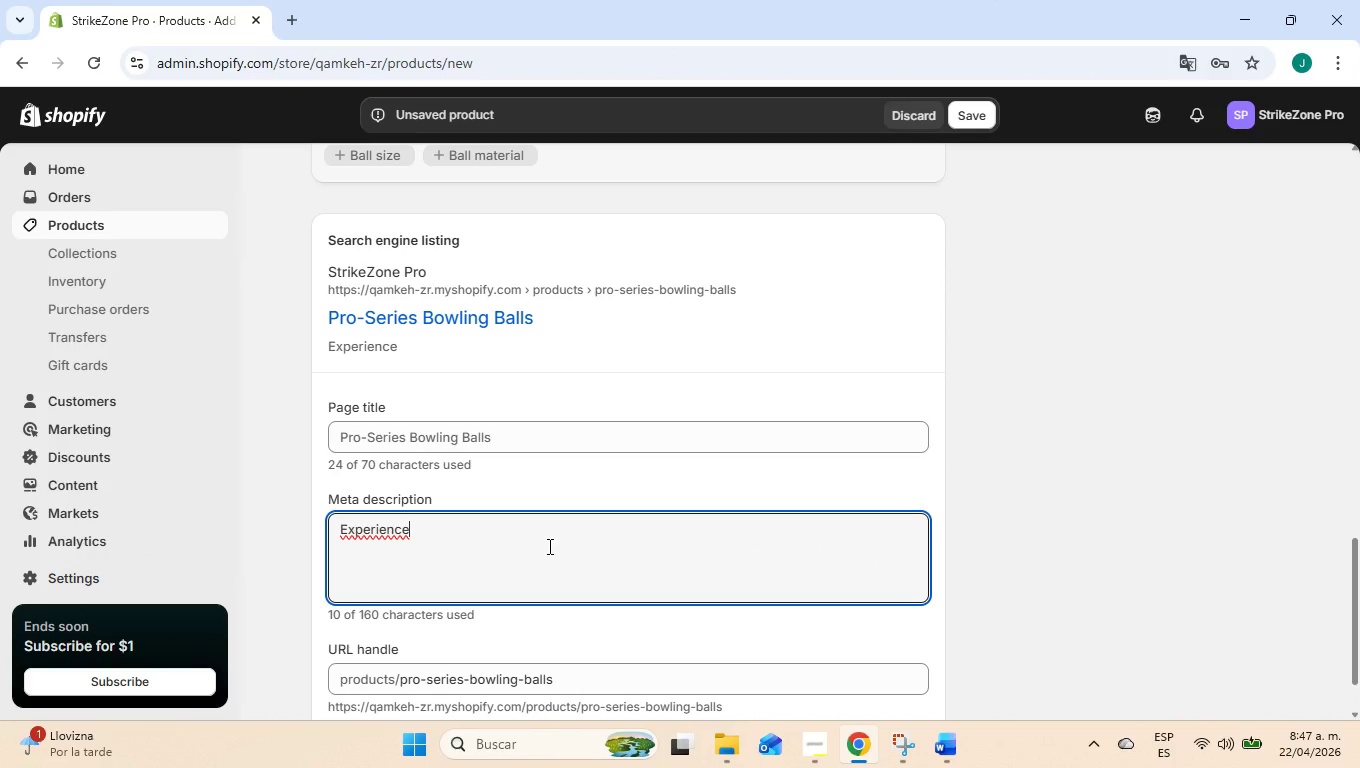 
left_click_drag(start_coordinate=[548, 546], to_coordinate=[235, 502])
 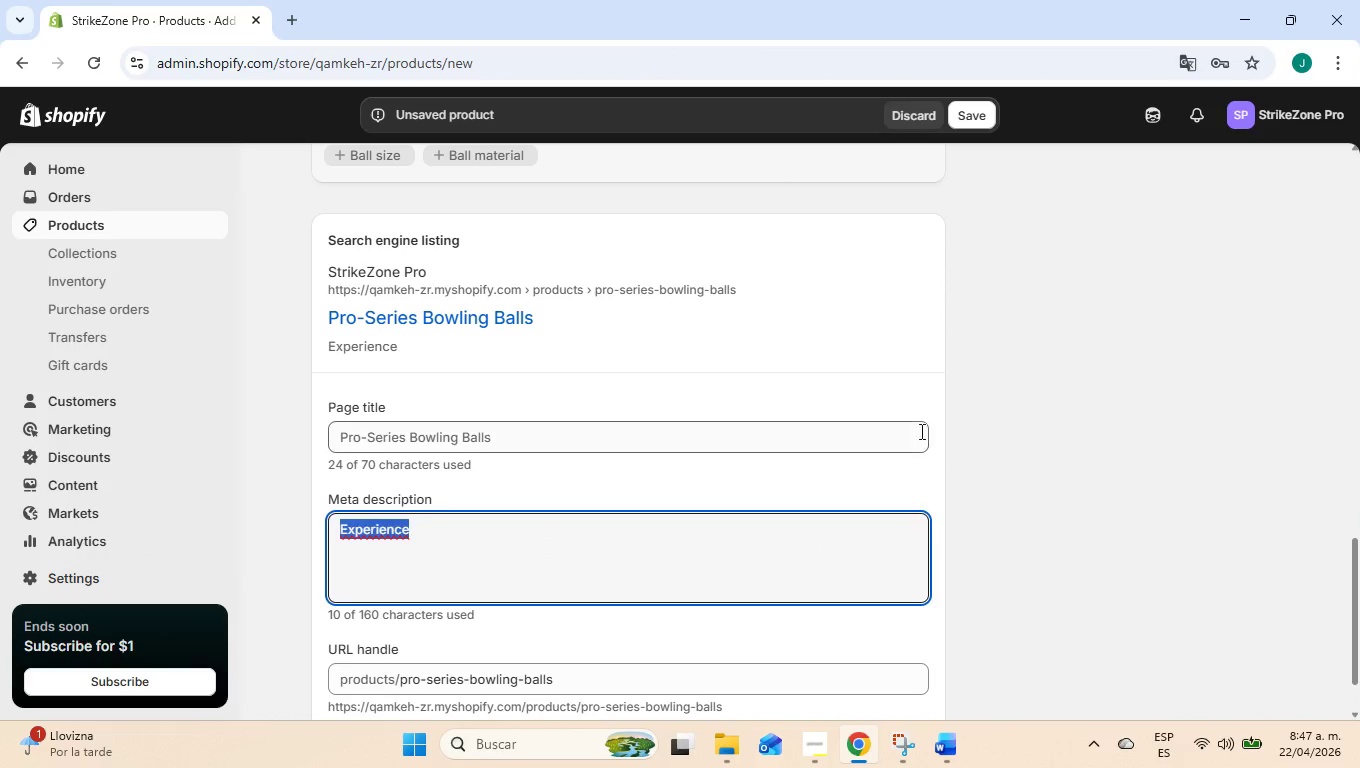 
key(Backspace)
 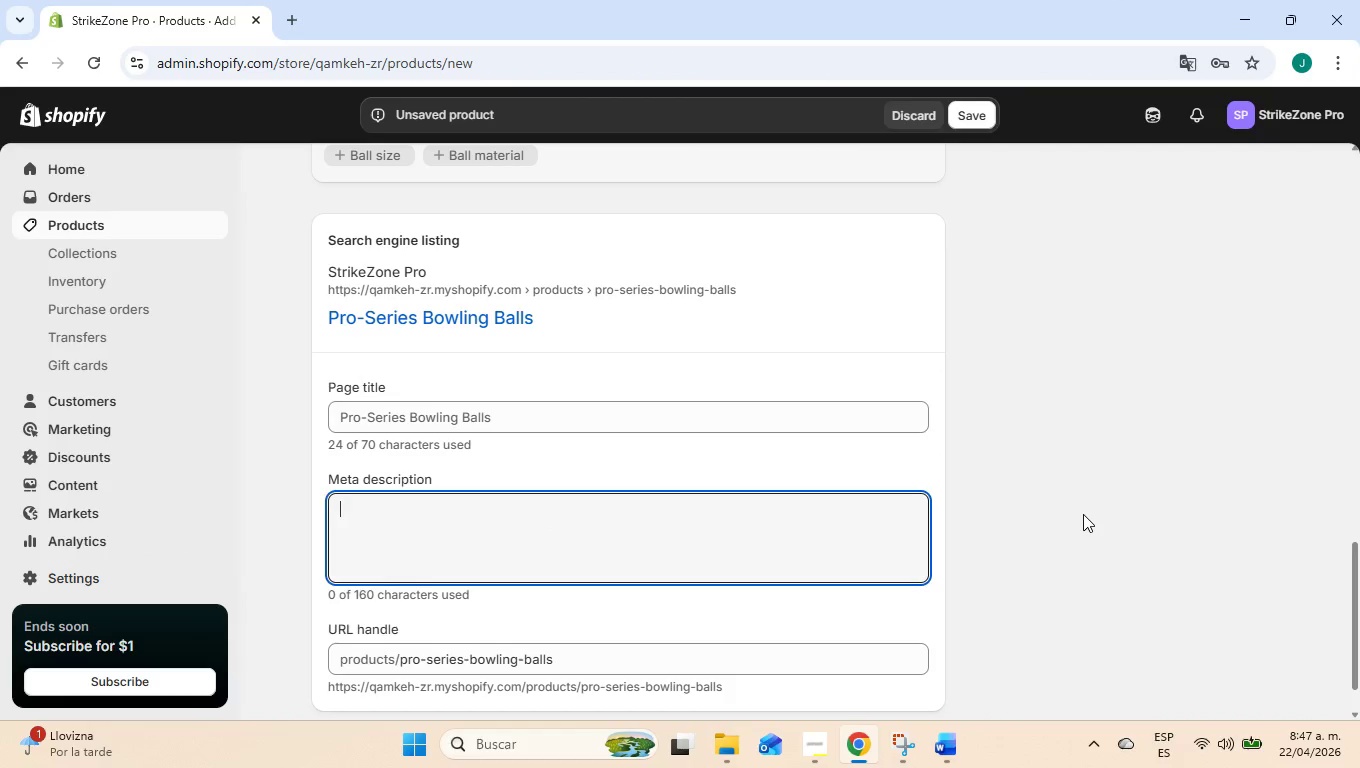 
left_click([1083, 514])
 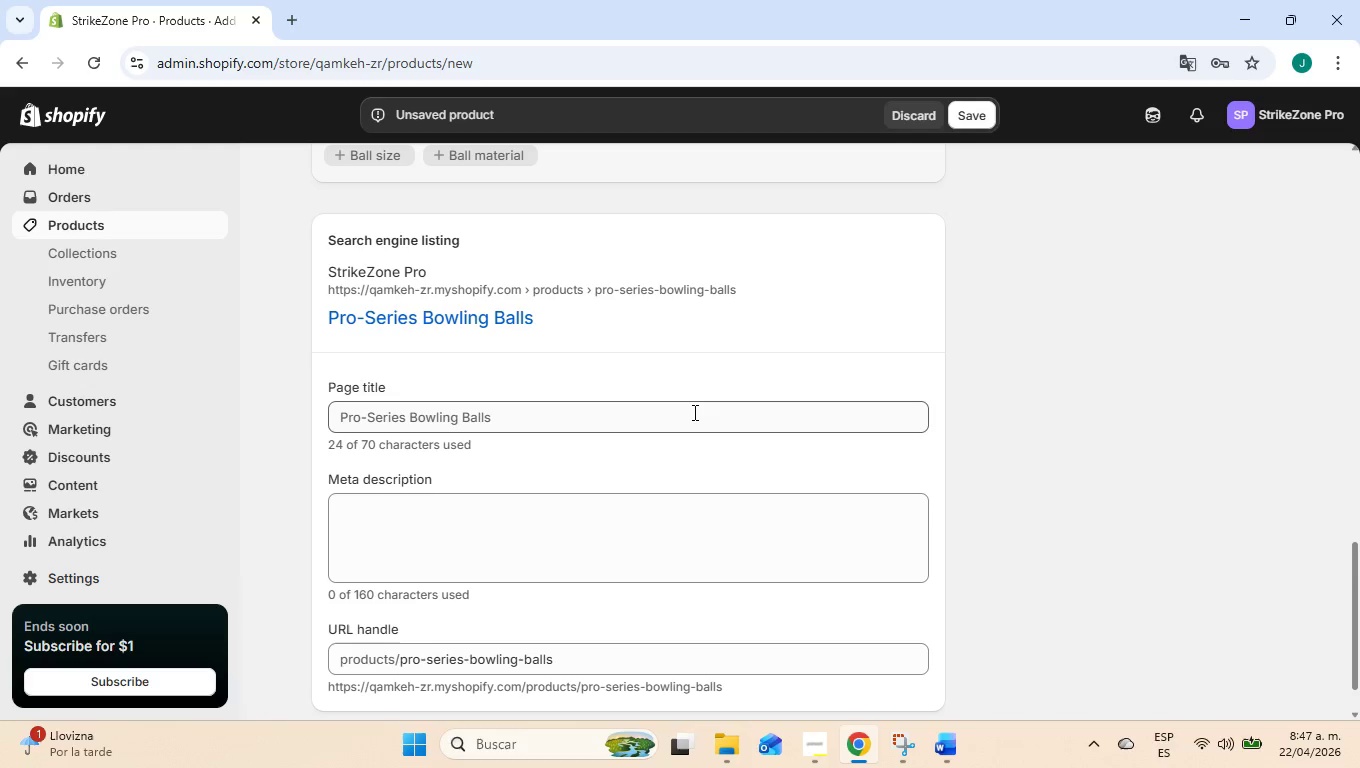 
left_click([693, 416])
 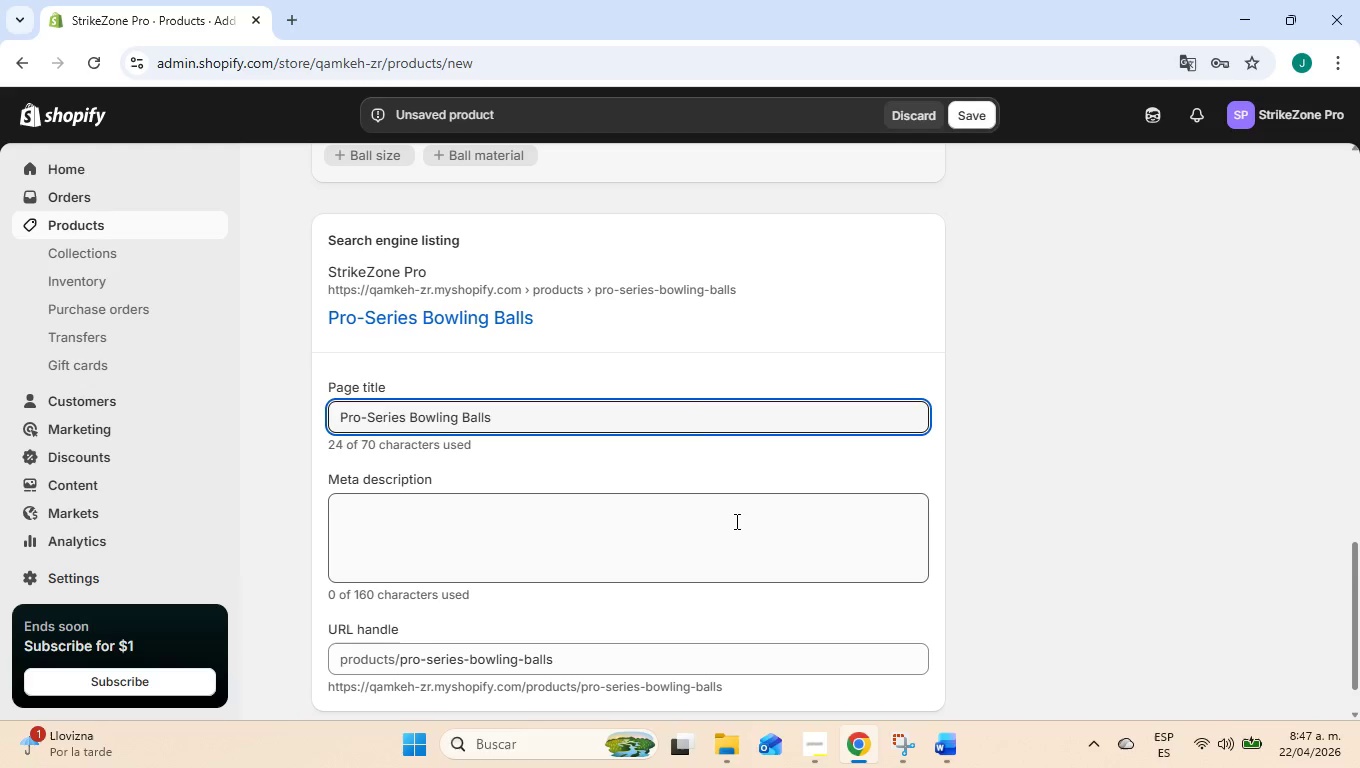 
left_click([735, 520])
 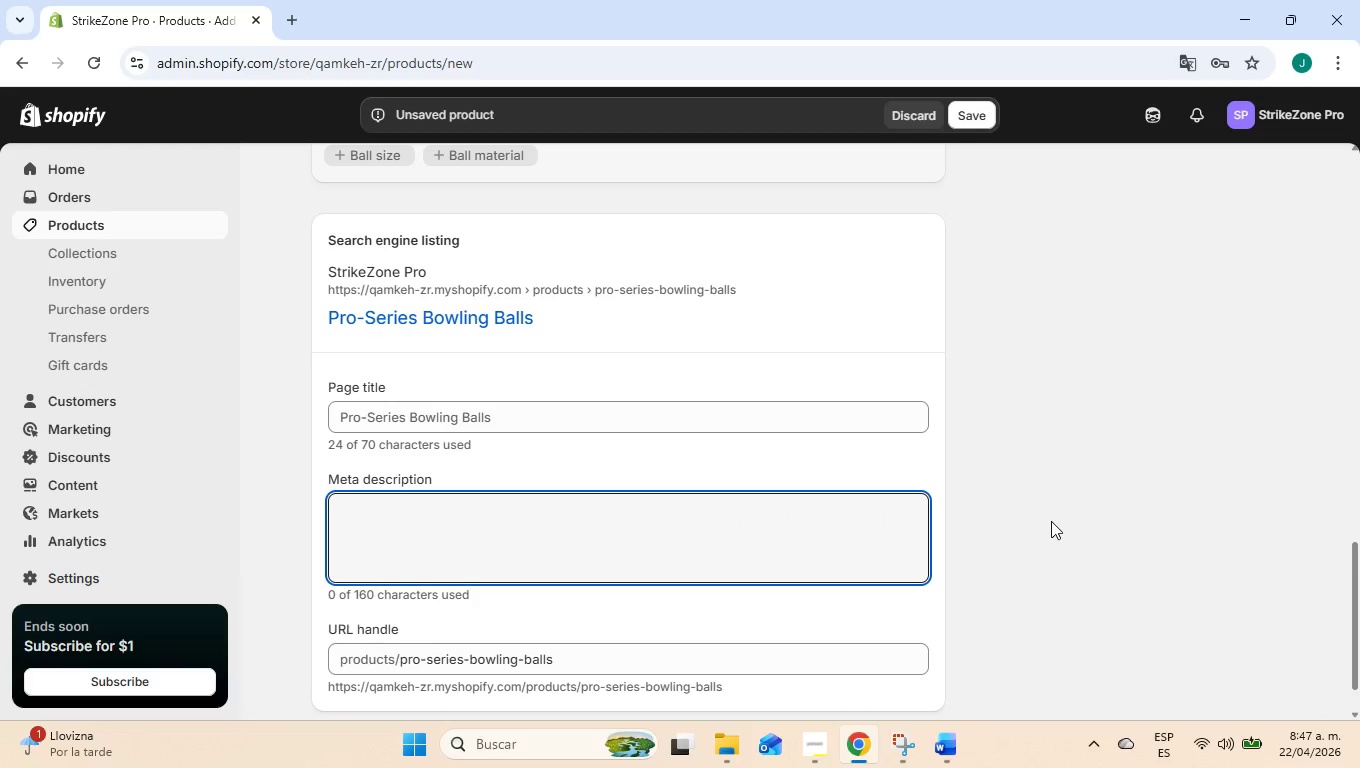 
left_click([1051, 521])
 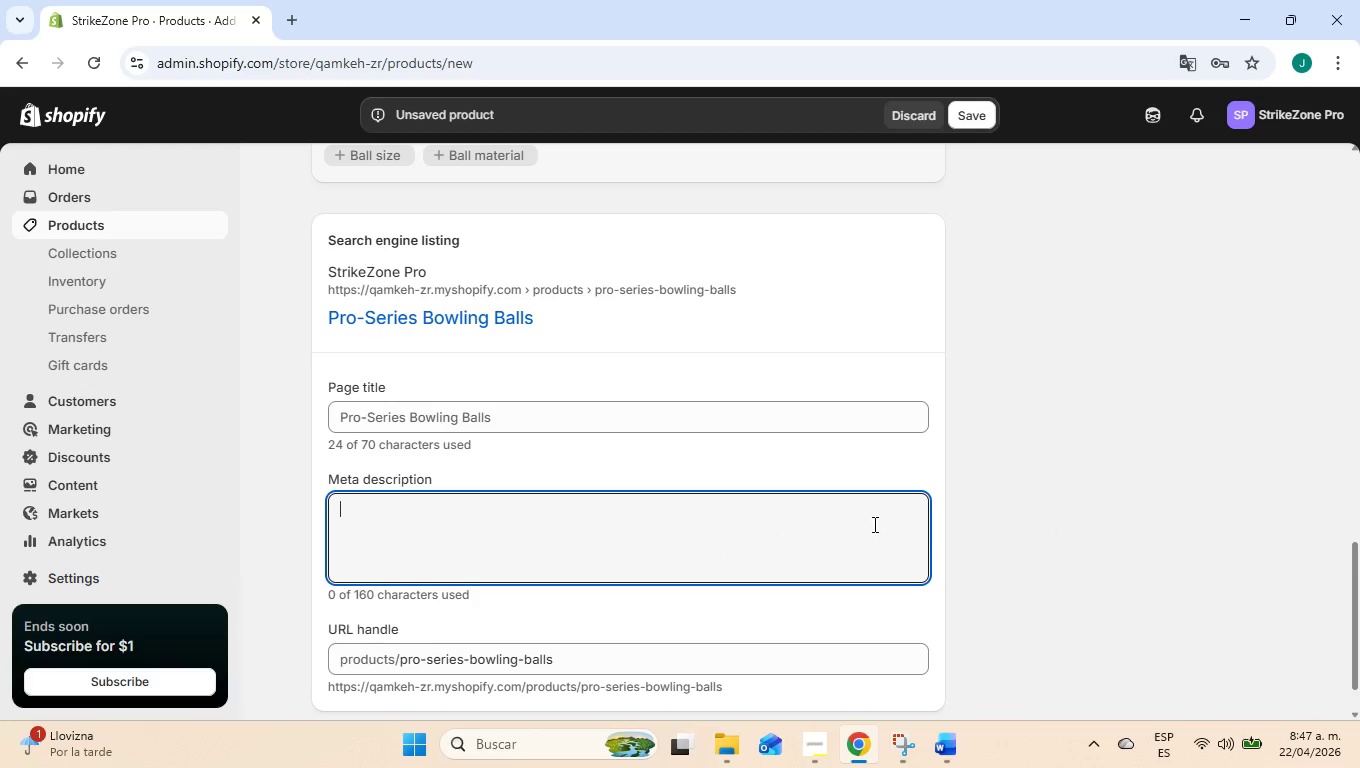 
left_click([1004, 518])
 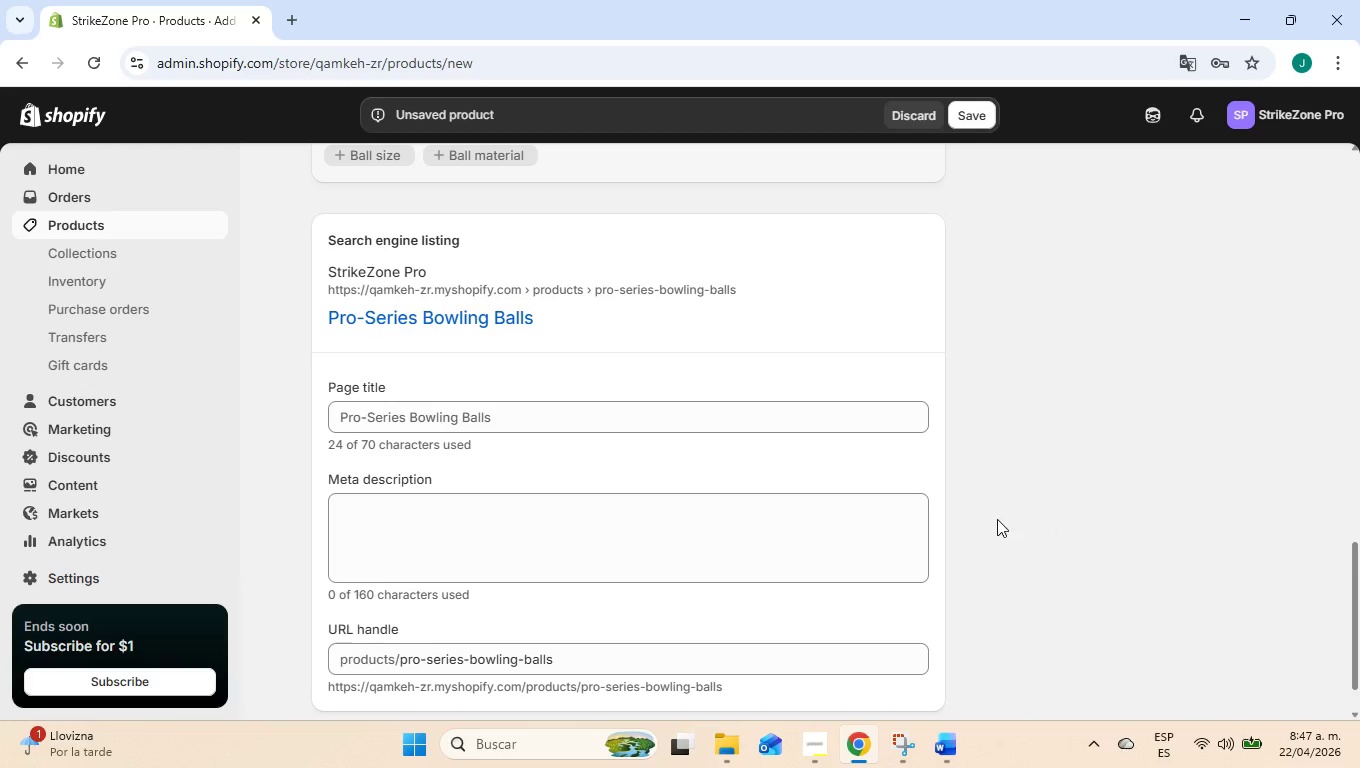 
left_click([833, 731])